 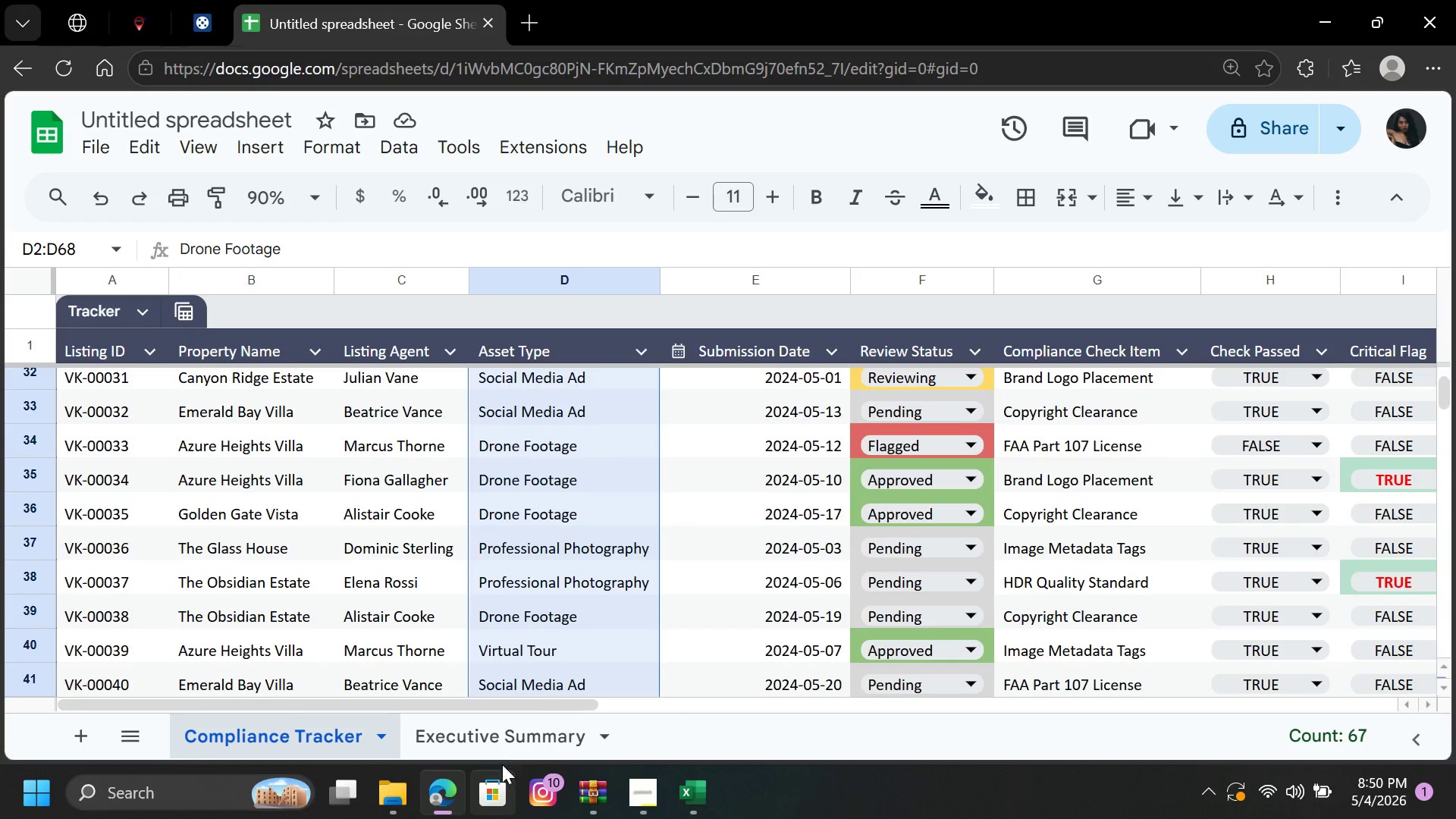 
scroll: coordinate [483, 579], scroll_direction: down, amount: 6.0
 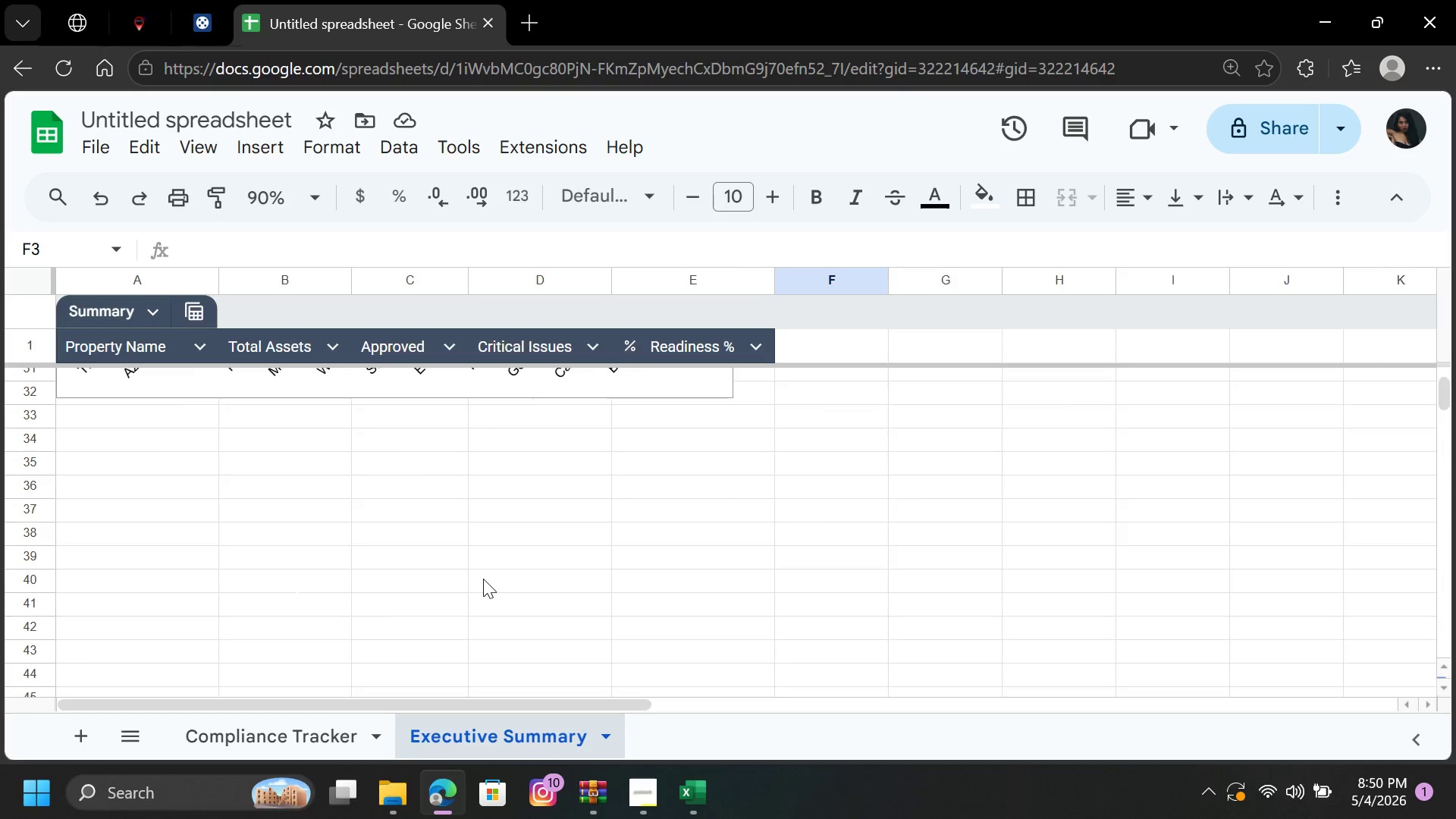 
scroll: coordinate [491, 553], scroll_direction: up, amount: 13.0
 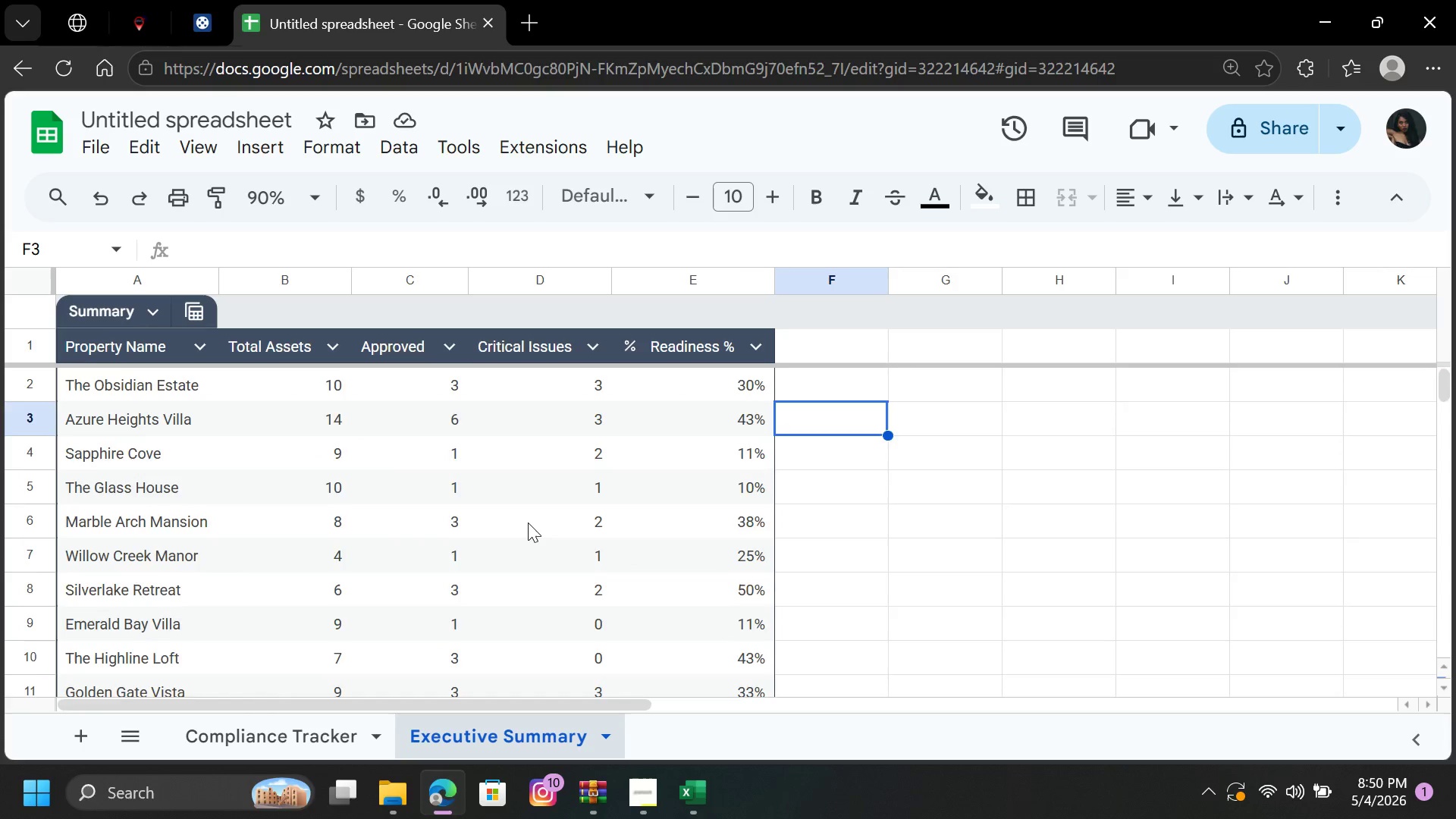 
scroll: coordinate [522, 523], scroll_direction: down, amount: 3.0
 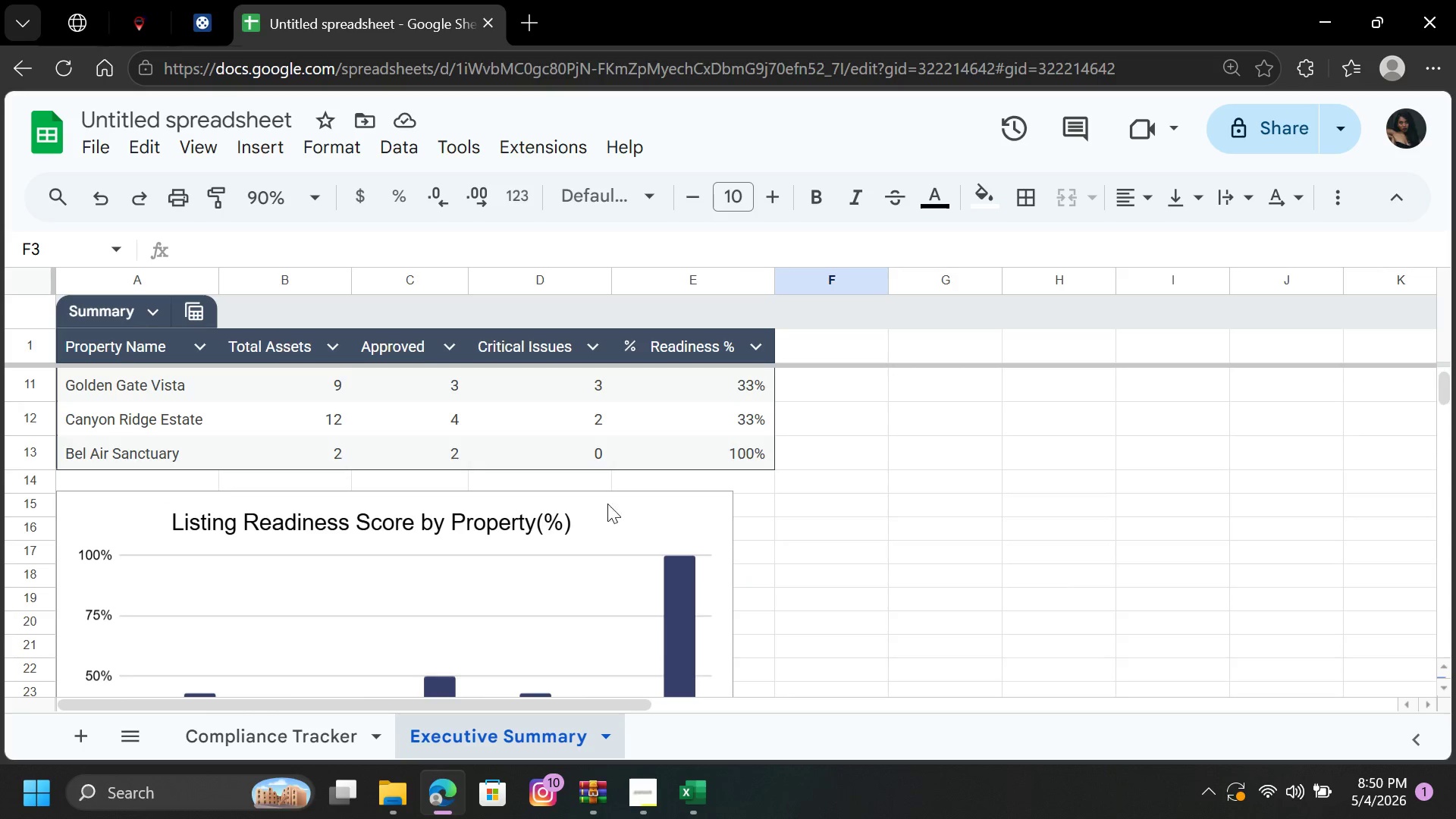 
left_click([614, 498])
 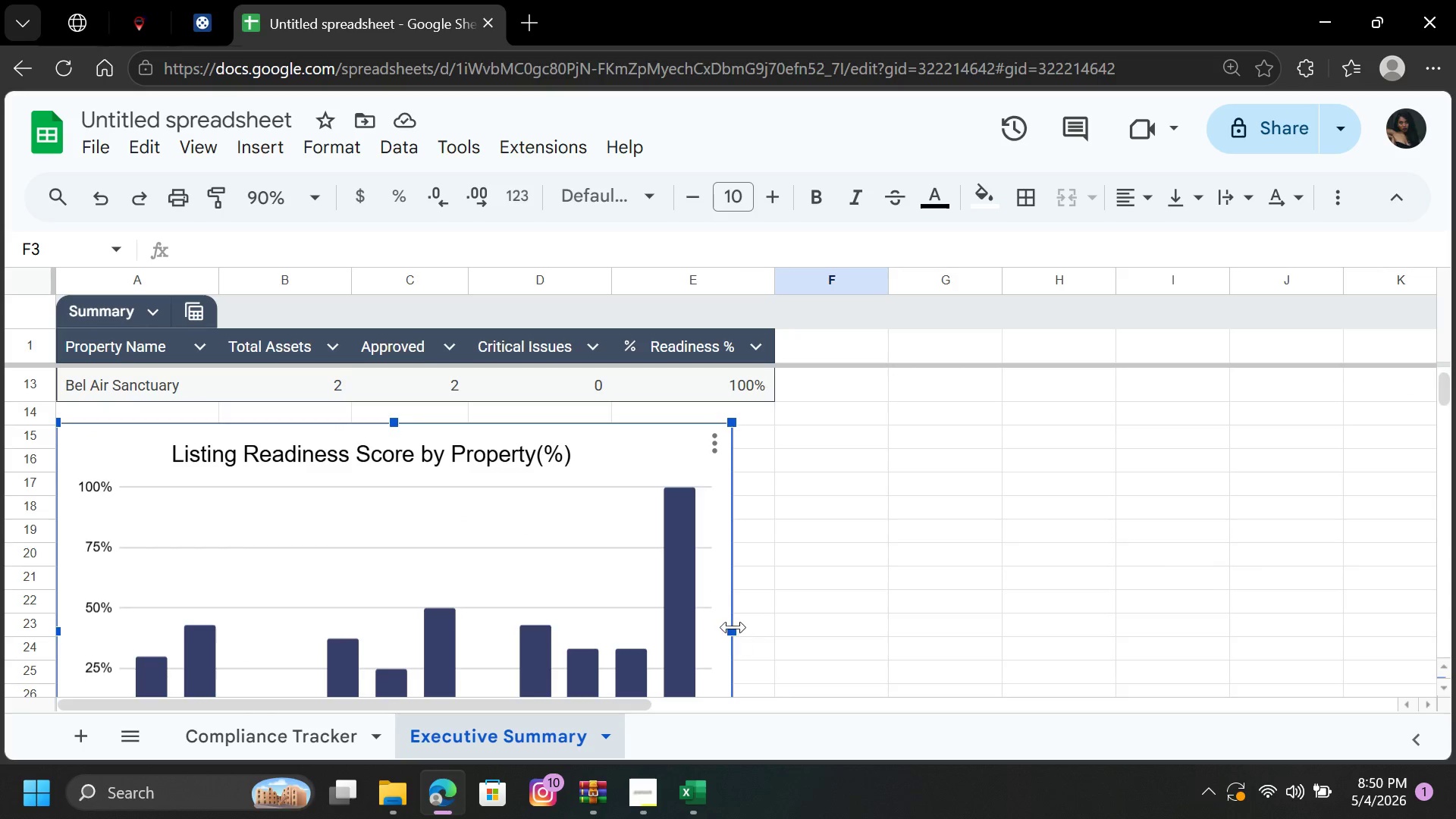 
left_click_drag(start_coordinate=[733, 627], to_coordinate=[774, 646])
 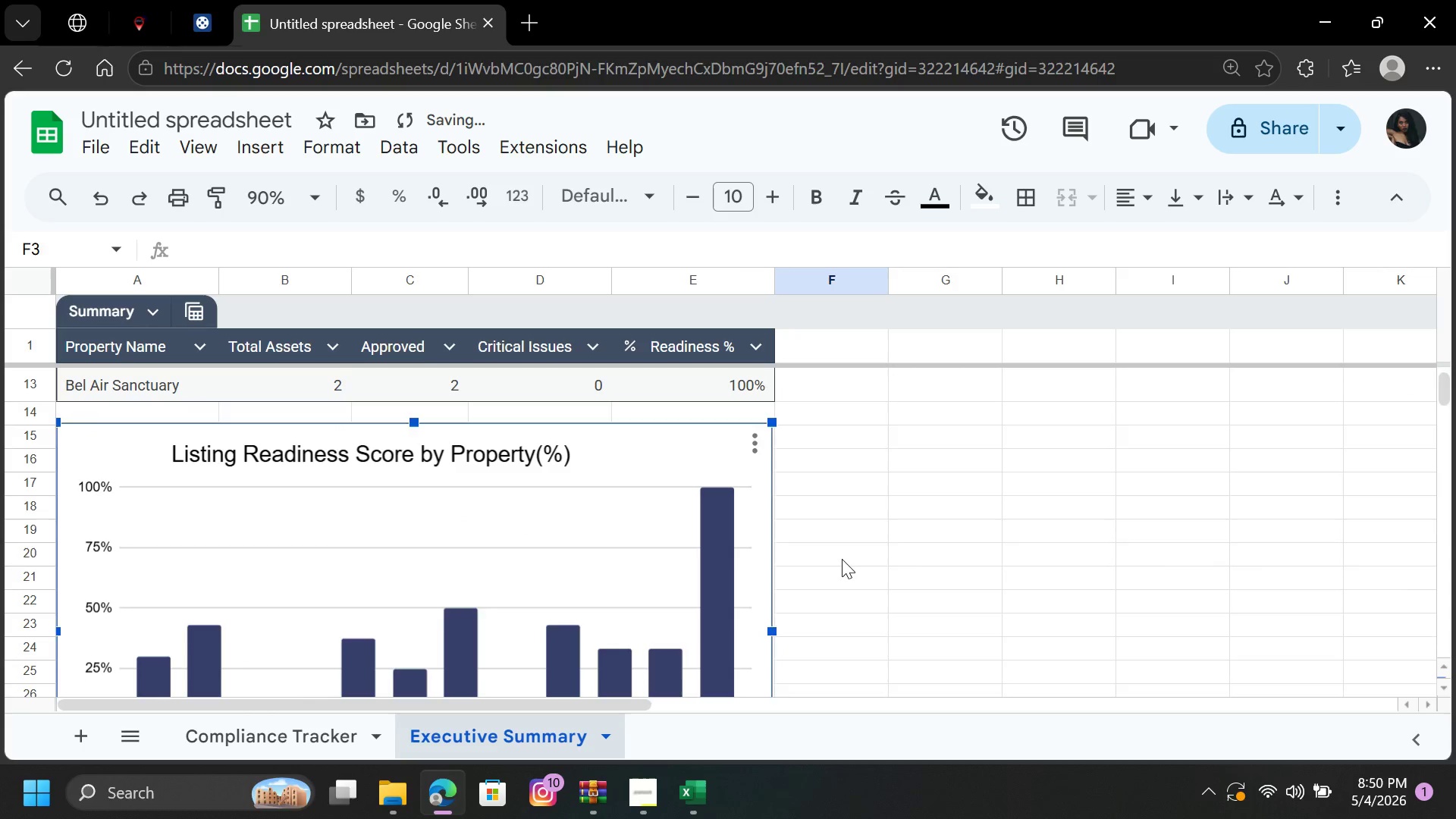 
left_click([842, 559])
 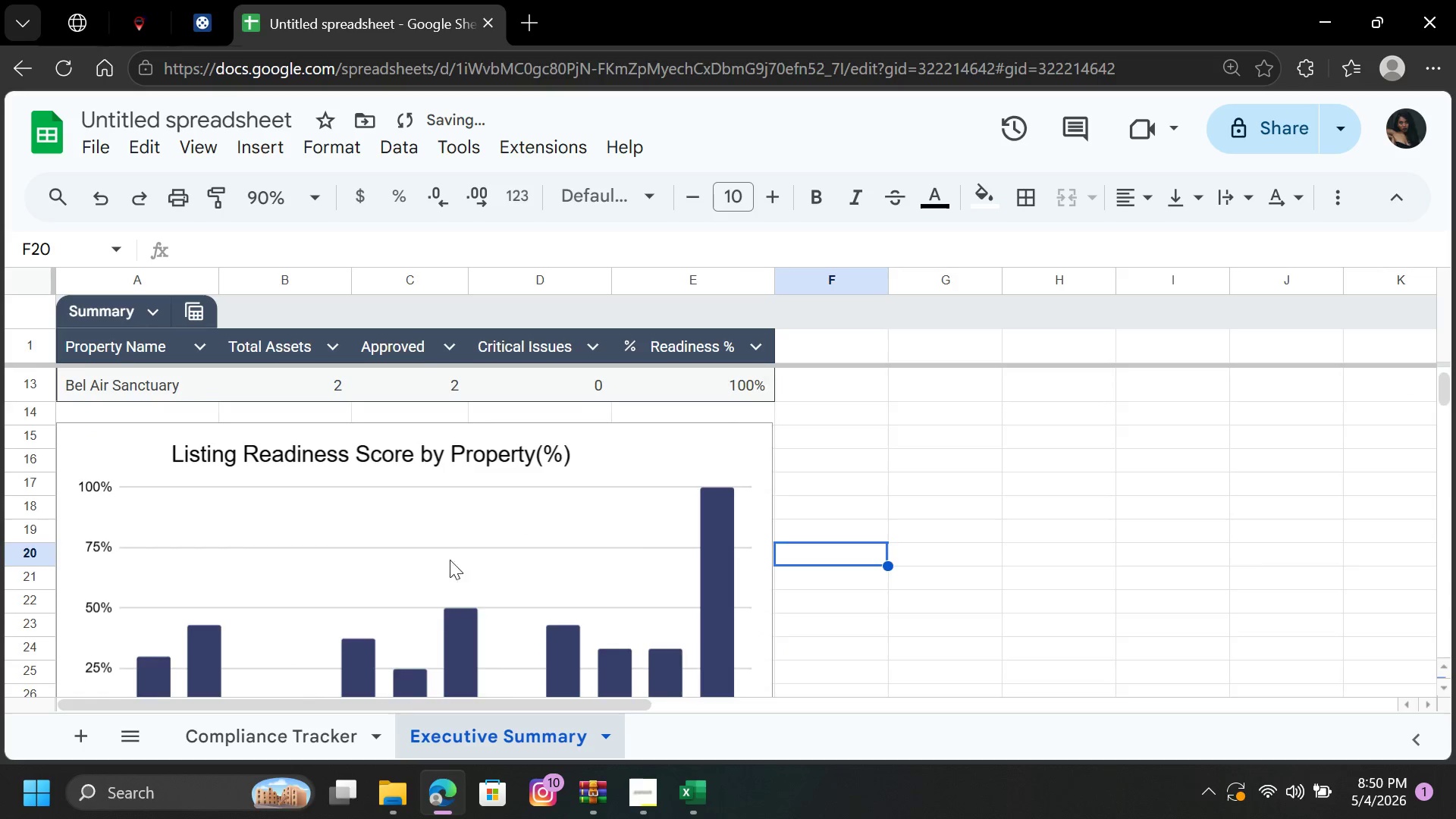 
scroll: coordinate [456, 531], scroll_direction: down, amount: 3.0
 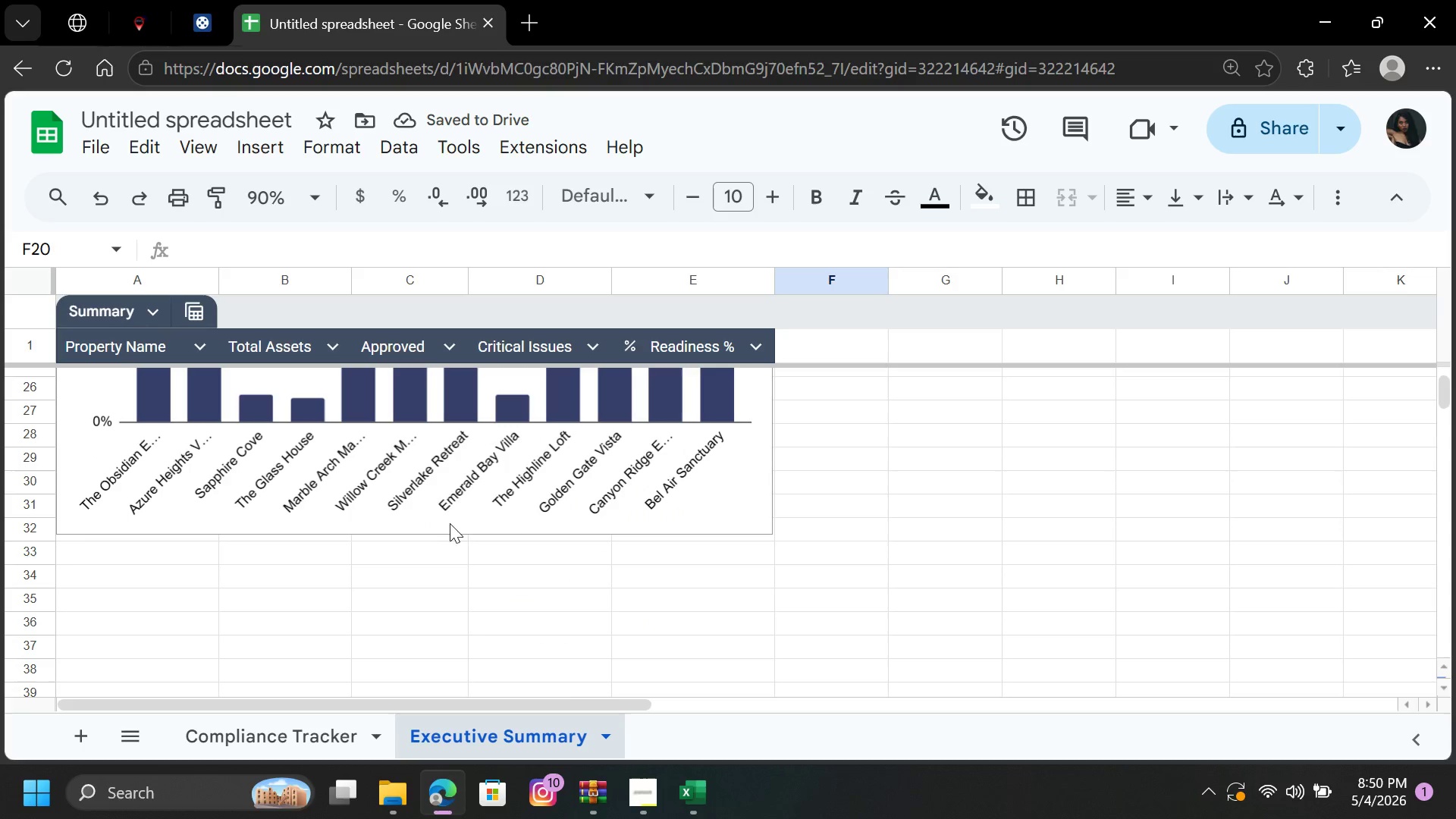 
left_click([456, 511])
 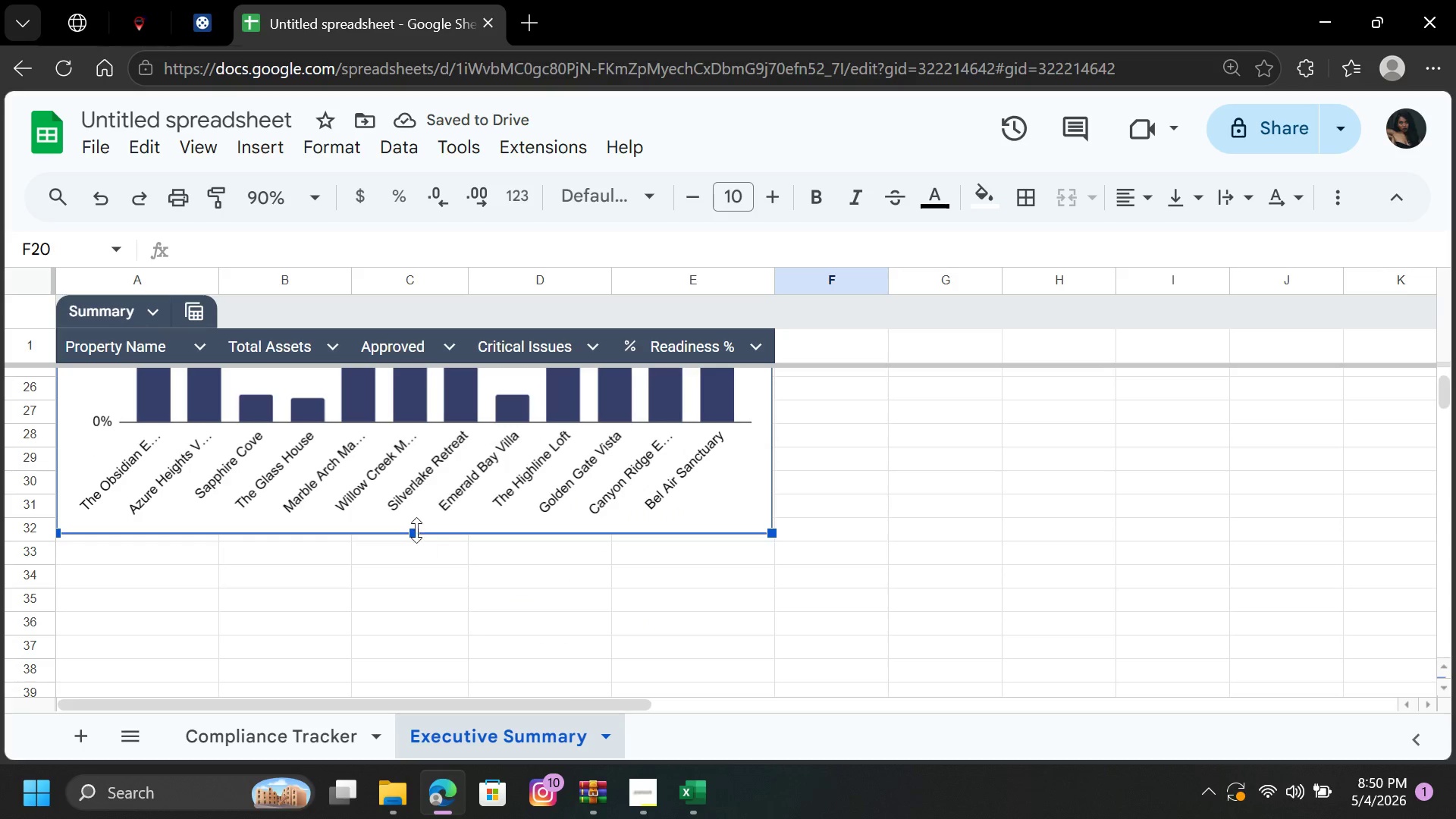 
left_click_drag(start_coordinate=[416, 530], to_coordinate=[410, 540])
 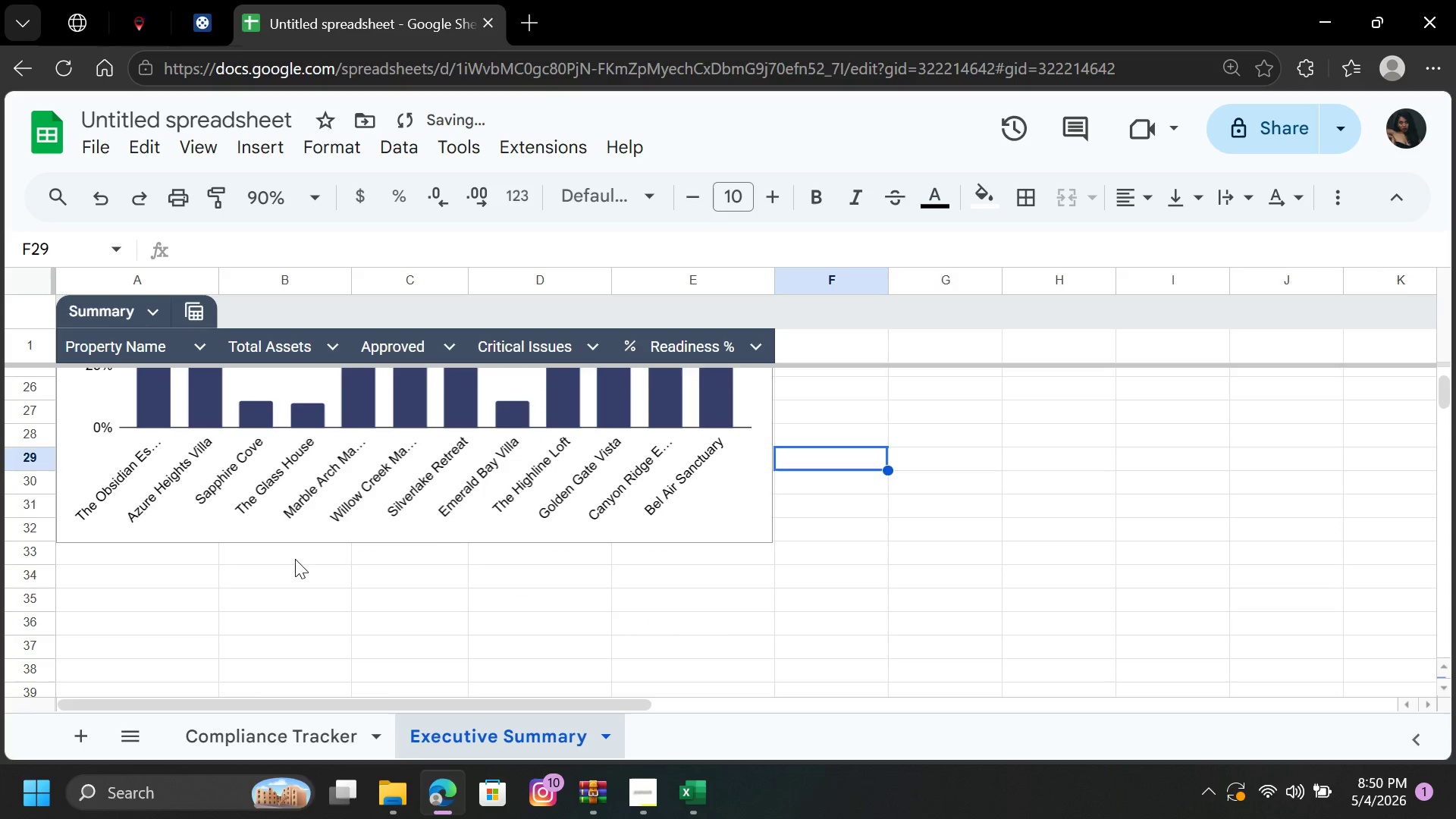 
scroll: coordinate [379, 494], scroll_direction: up, amount: 10.0
 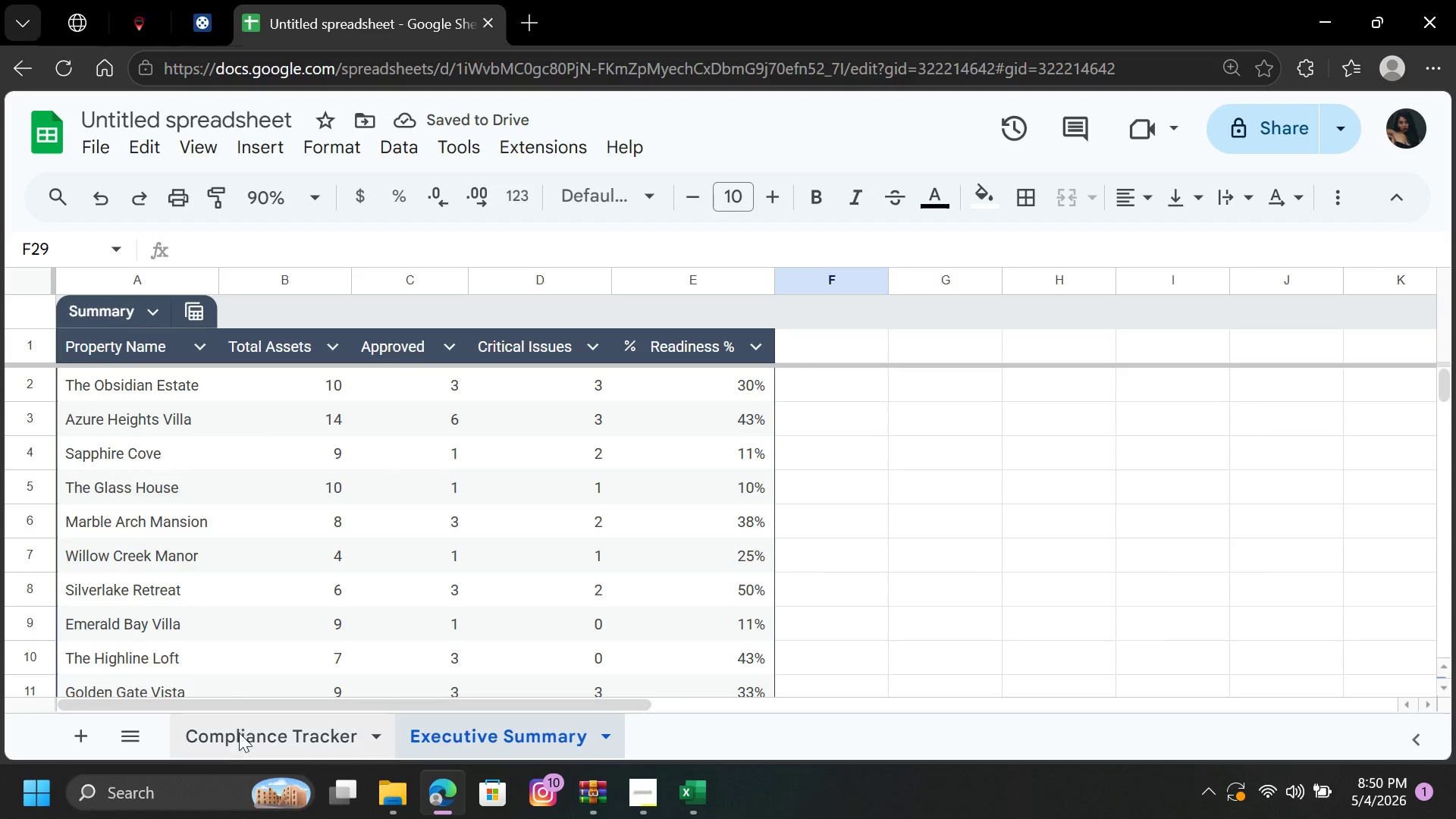 
left_click([237, 737])
 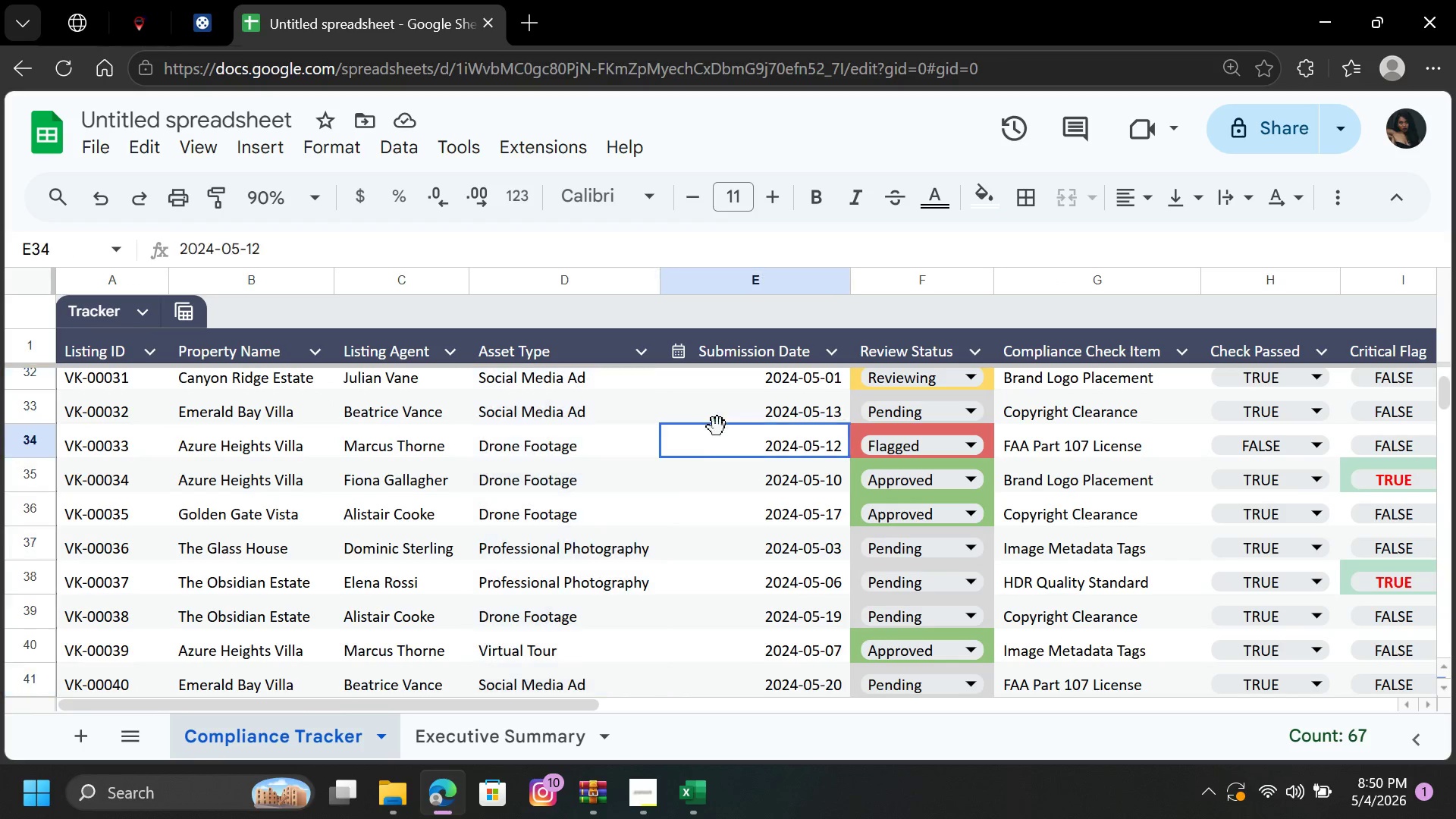 
scroll: coordinate [574, 403], scroll_direction: up, amount: 16.0
 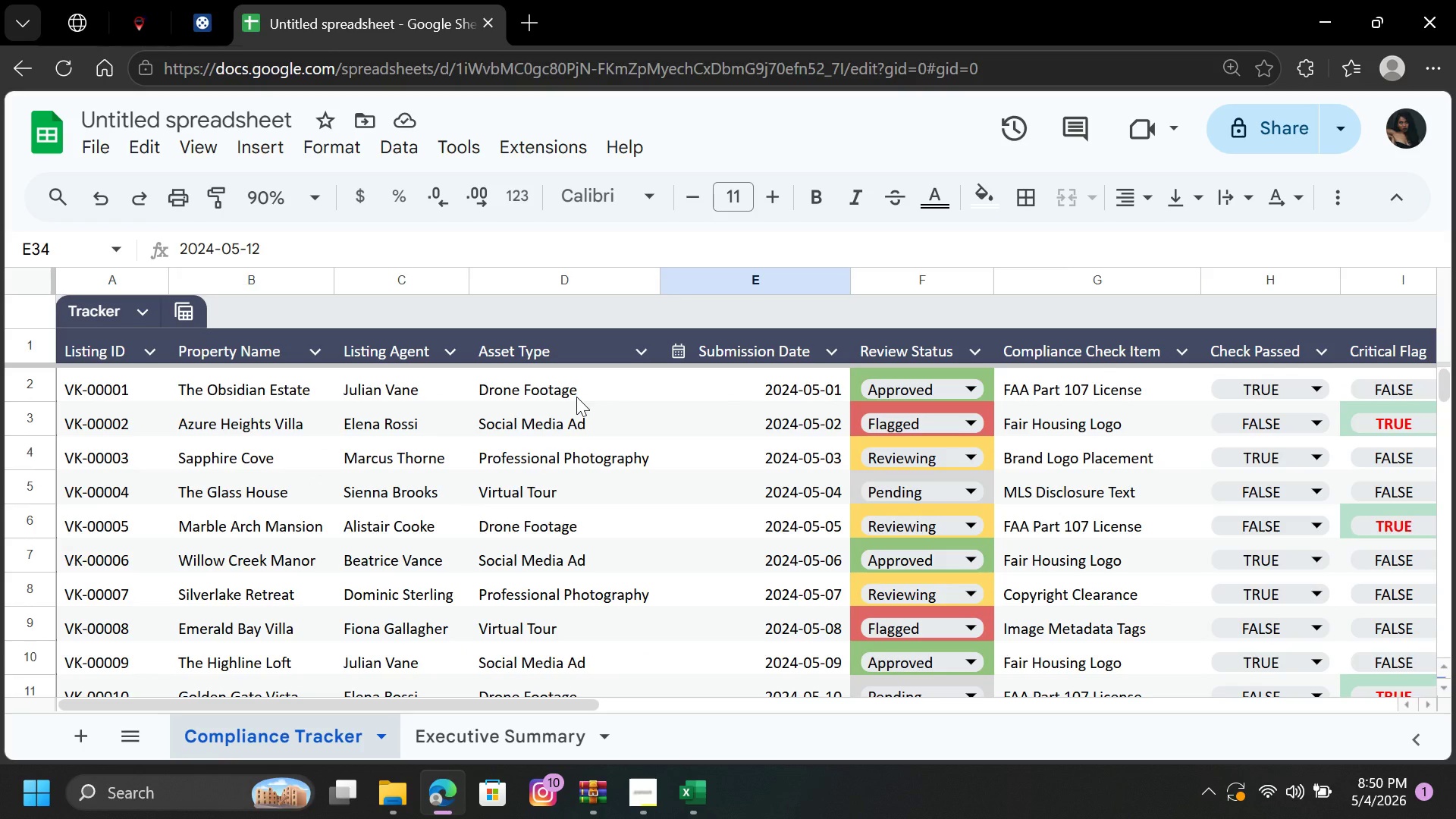 
left_click_drag(start_coordinate=[576, 397], to_coordinate=[566, 417])
 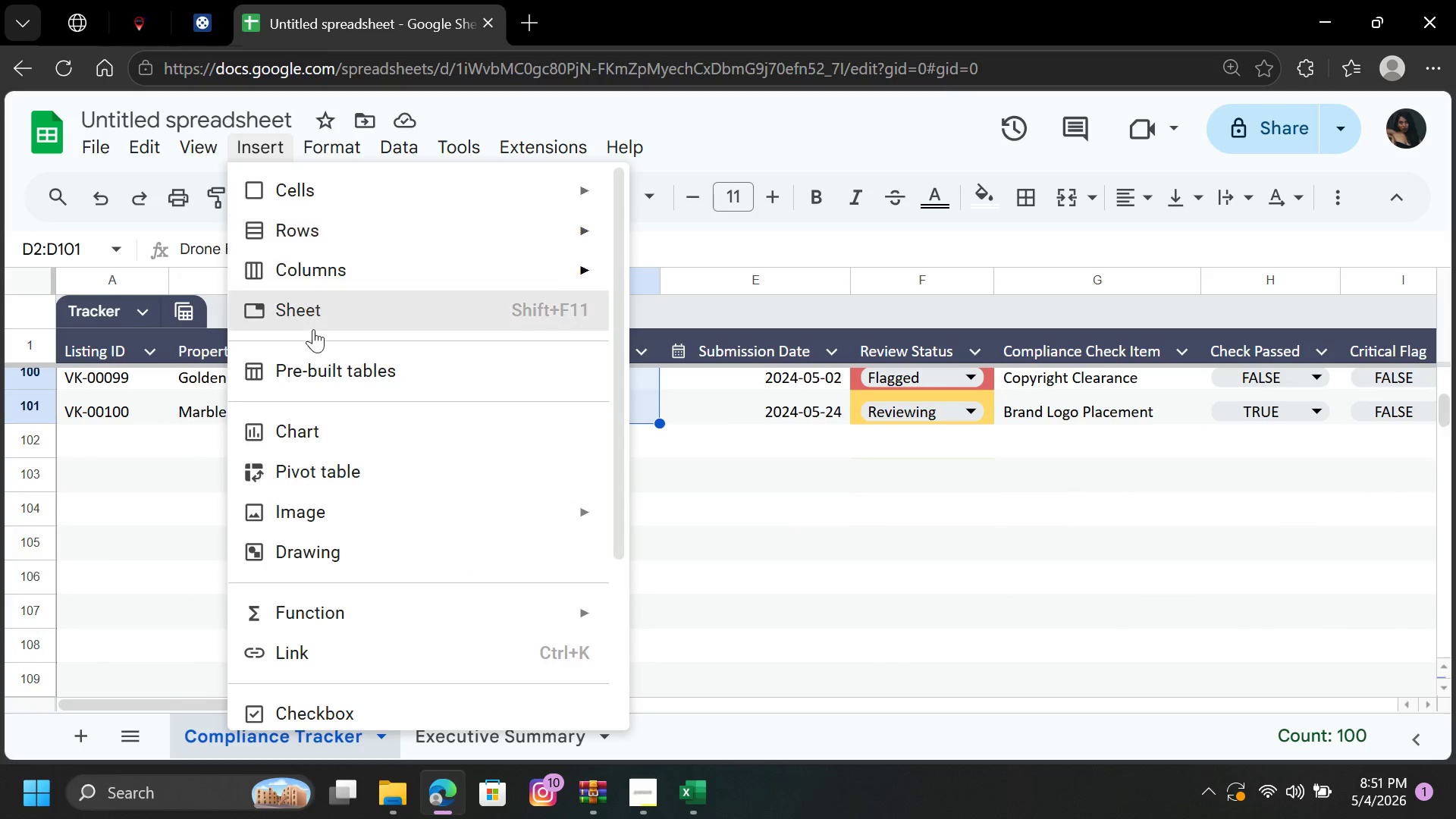 
scroll: coordinate [368, 617], scroll_direction: down, amount: 2.0
 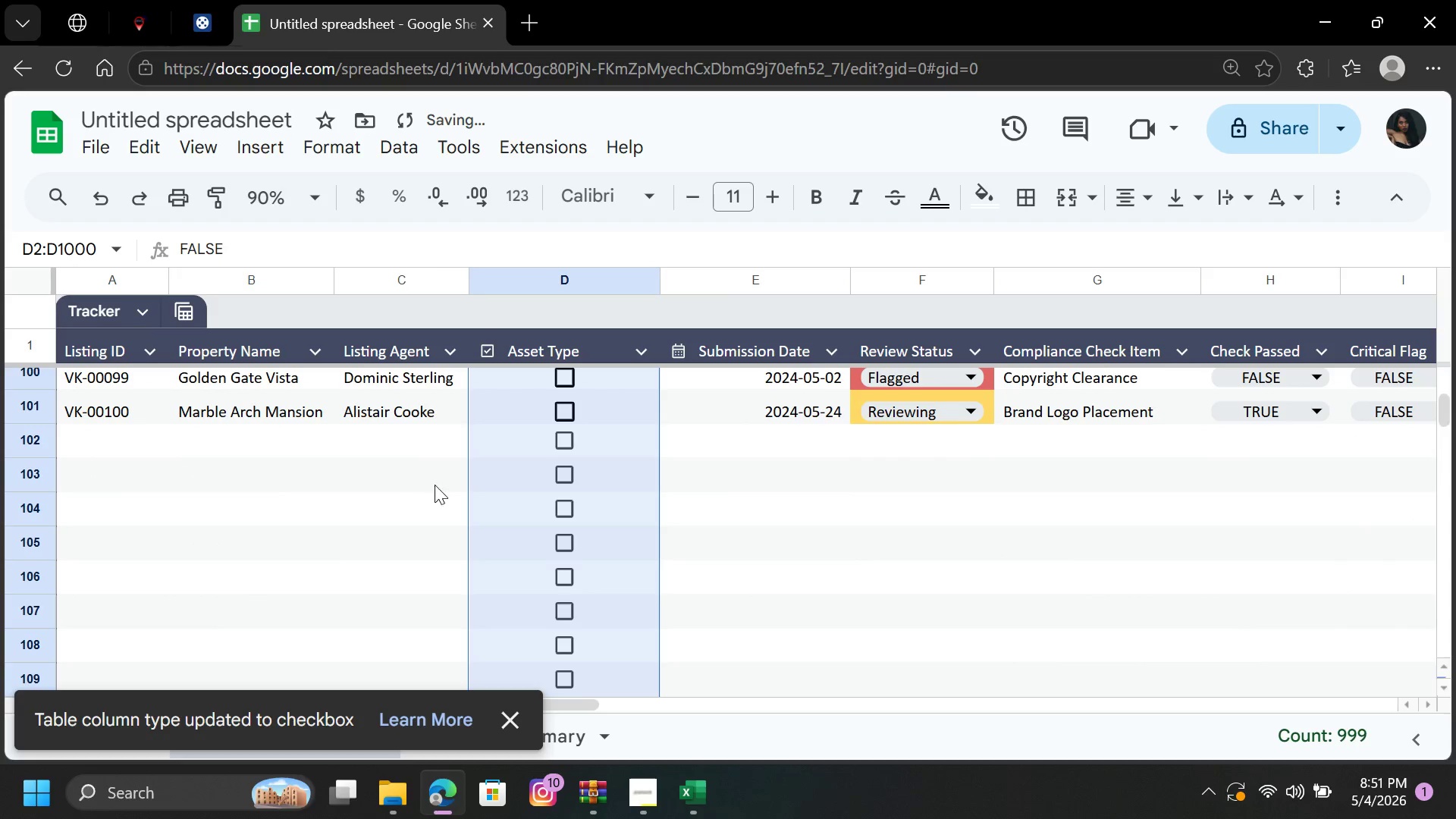 
scroll: coordinate [620, 470], scroll_direction: up, amount: 38.0
 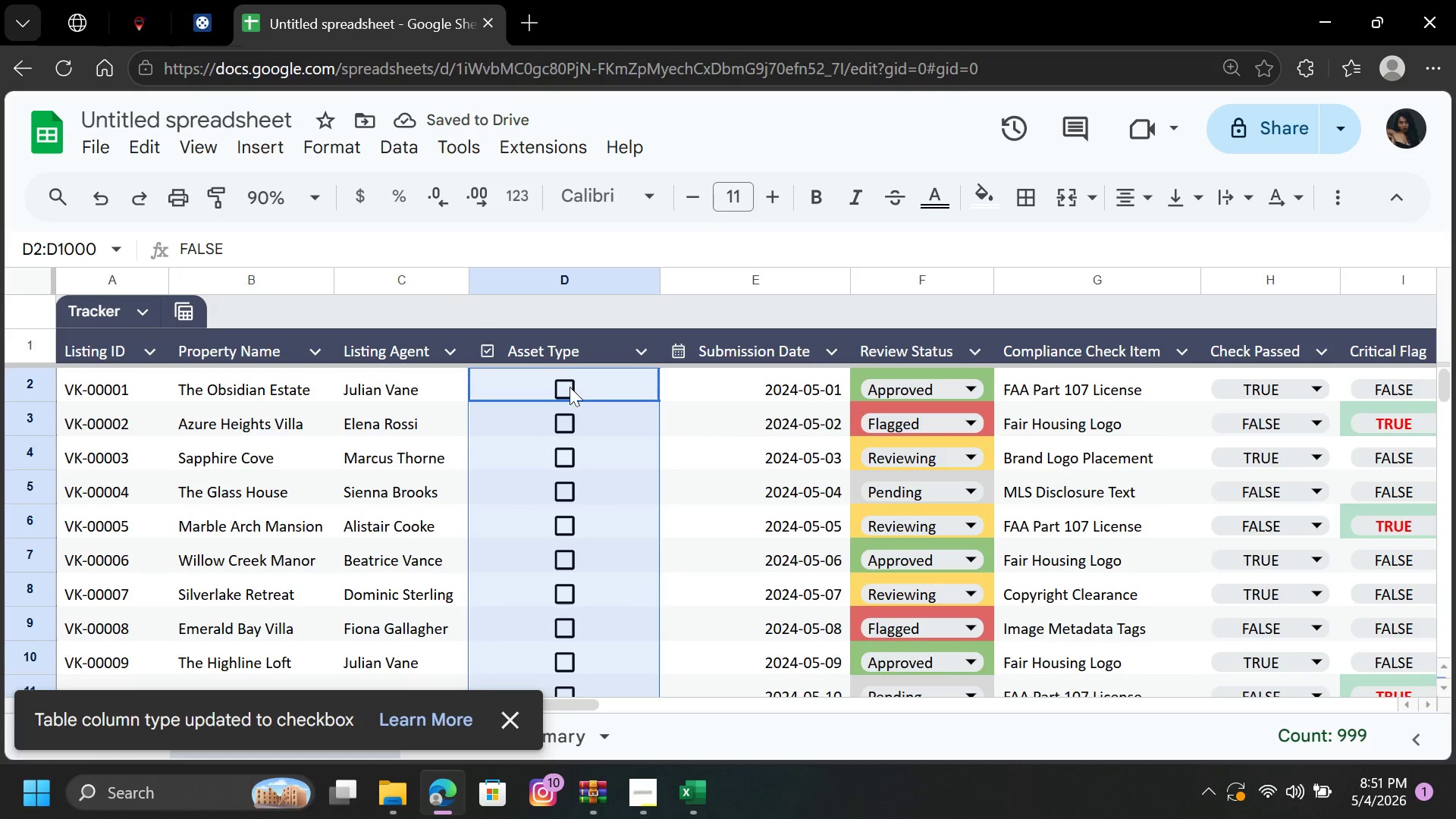 
left_click([570, 388])
 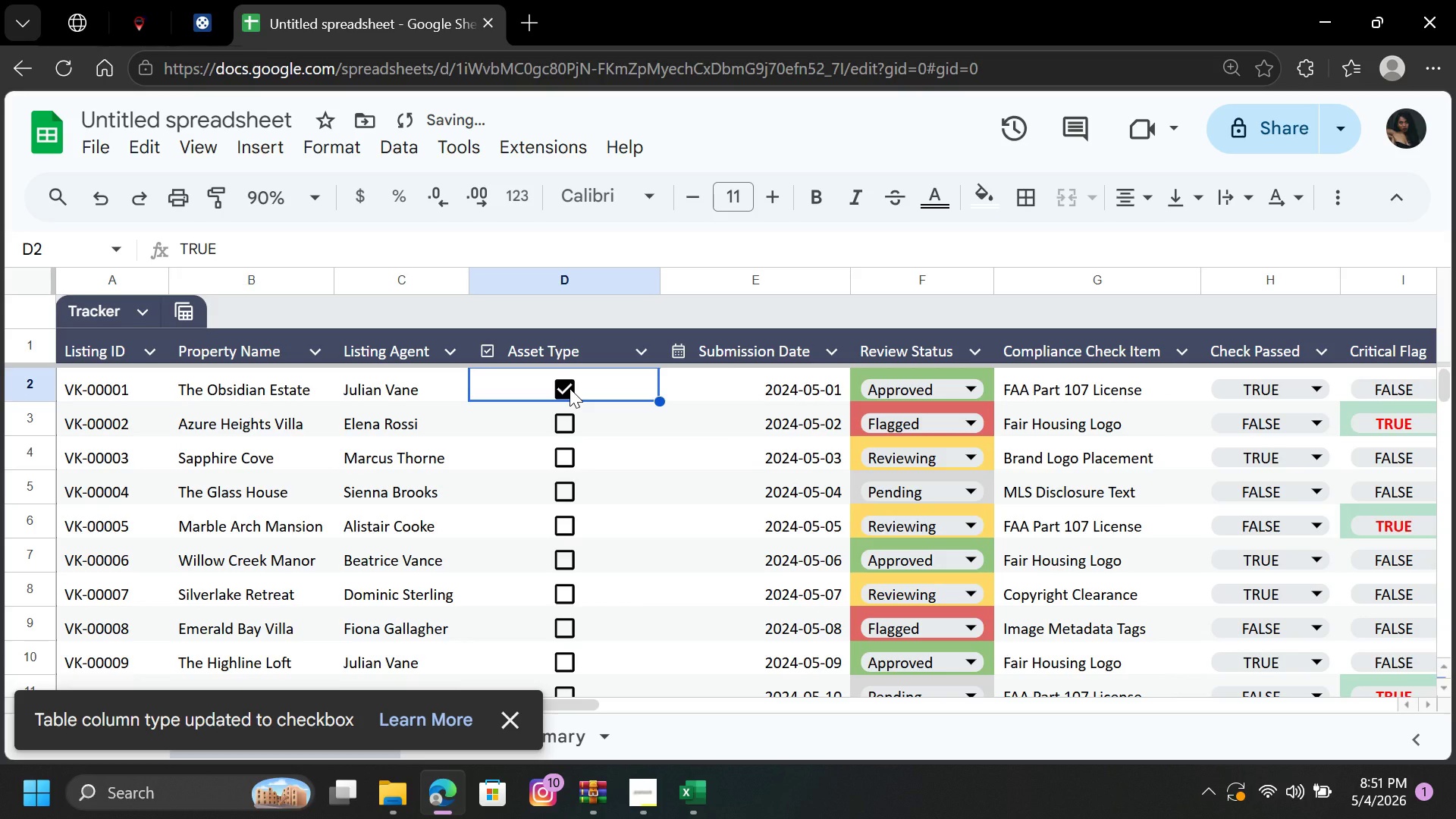 
left_click([570, 388])
 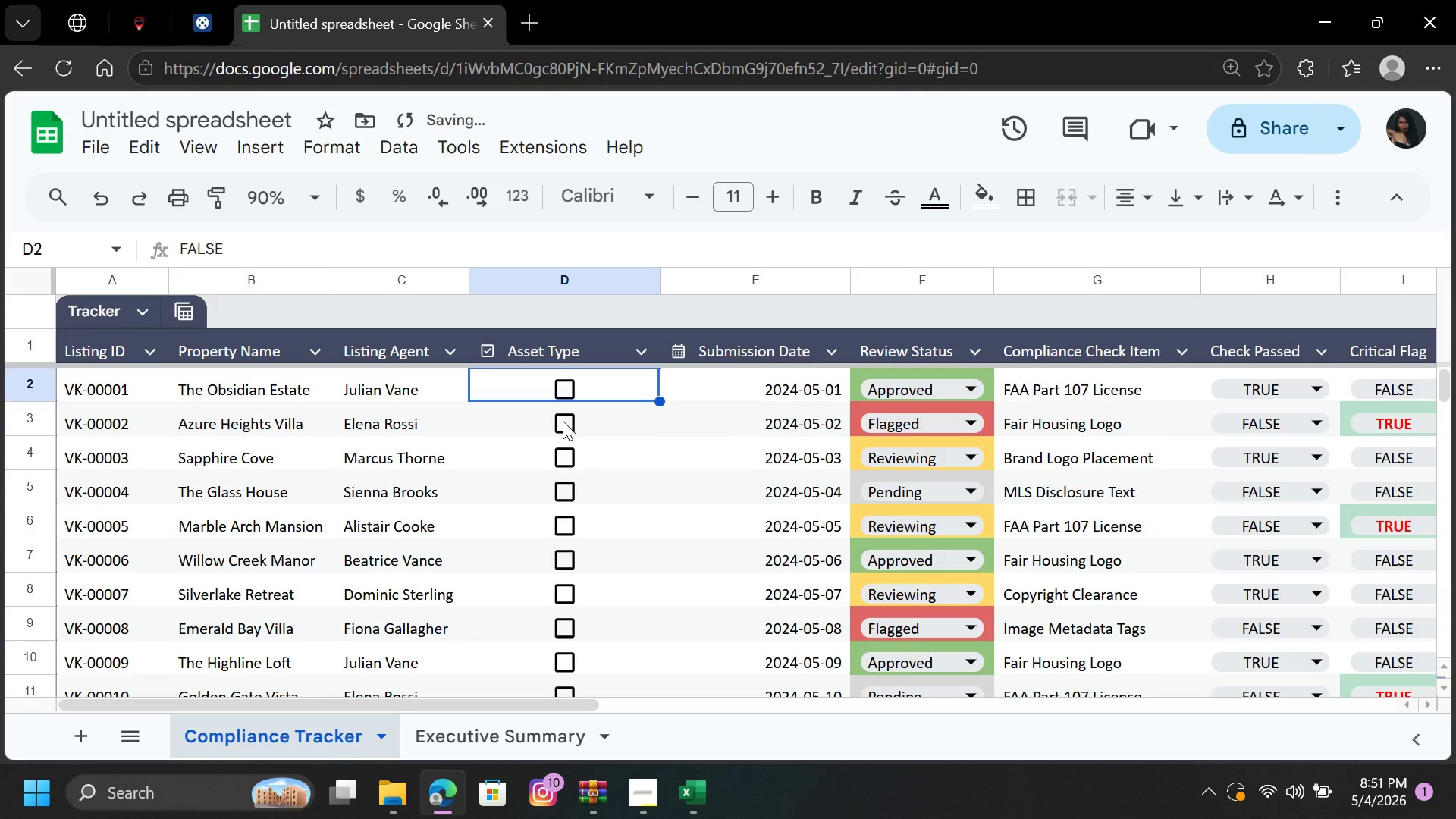 
left_click([563, 421])
 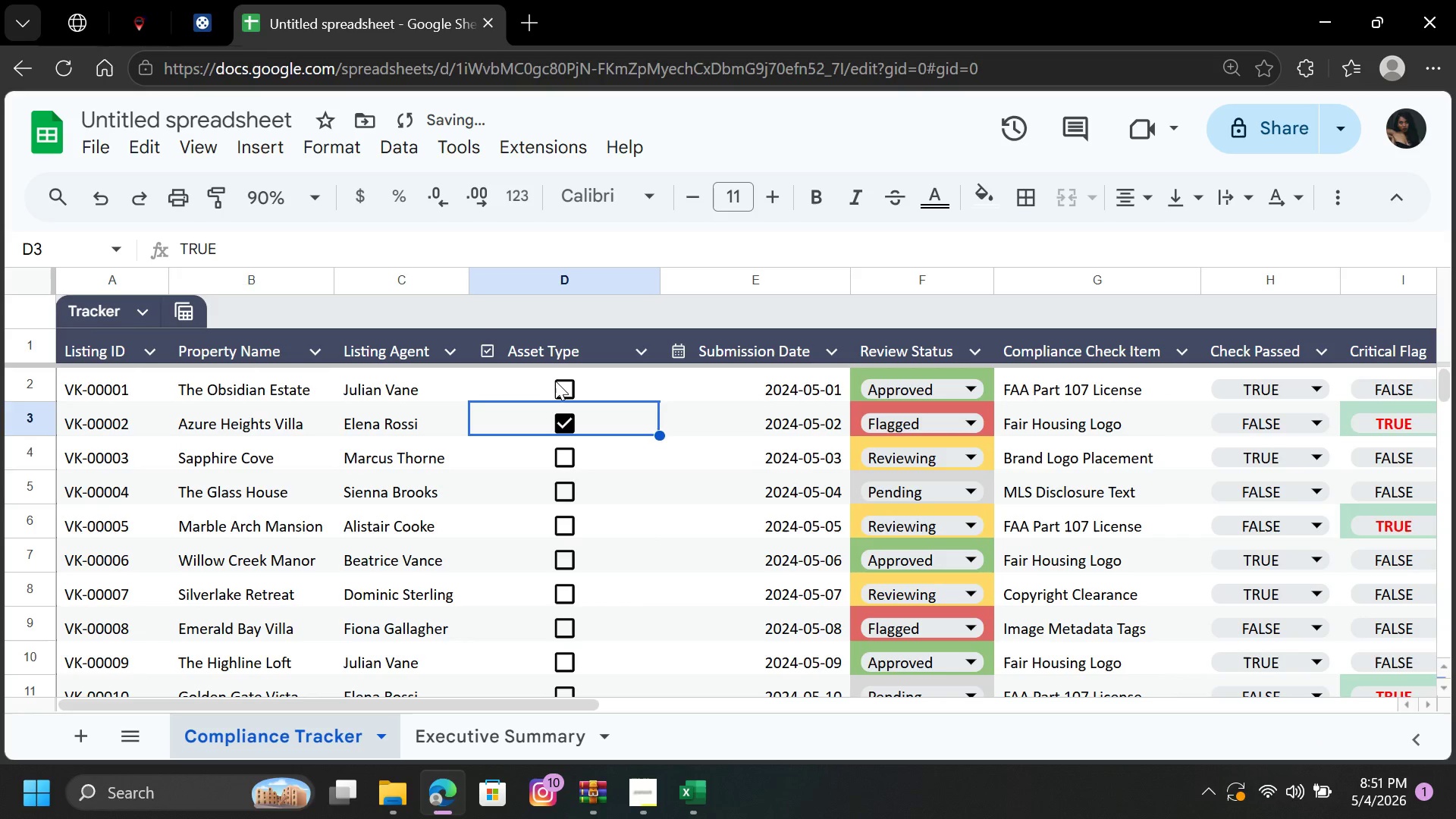 
left_click([564, 381])
 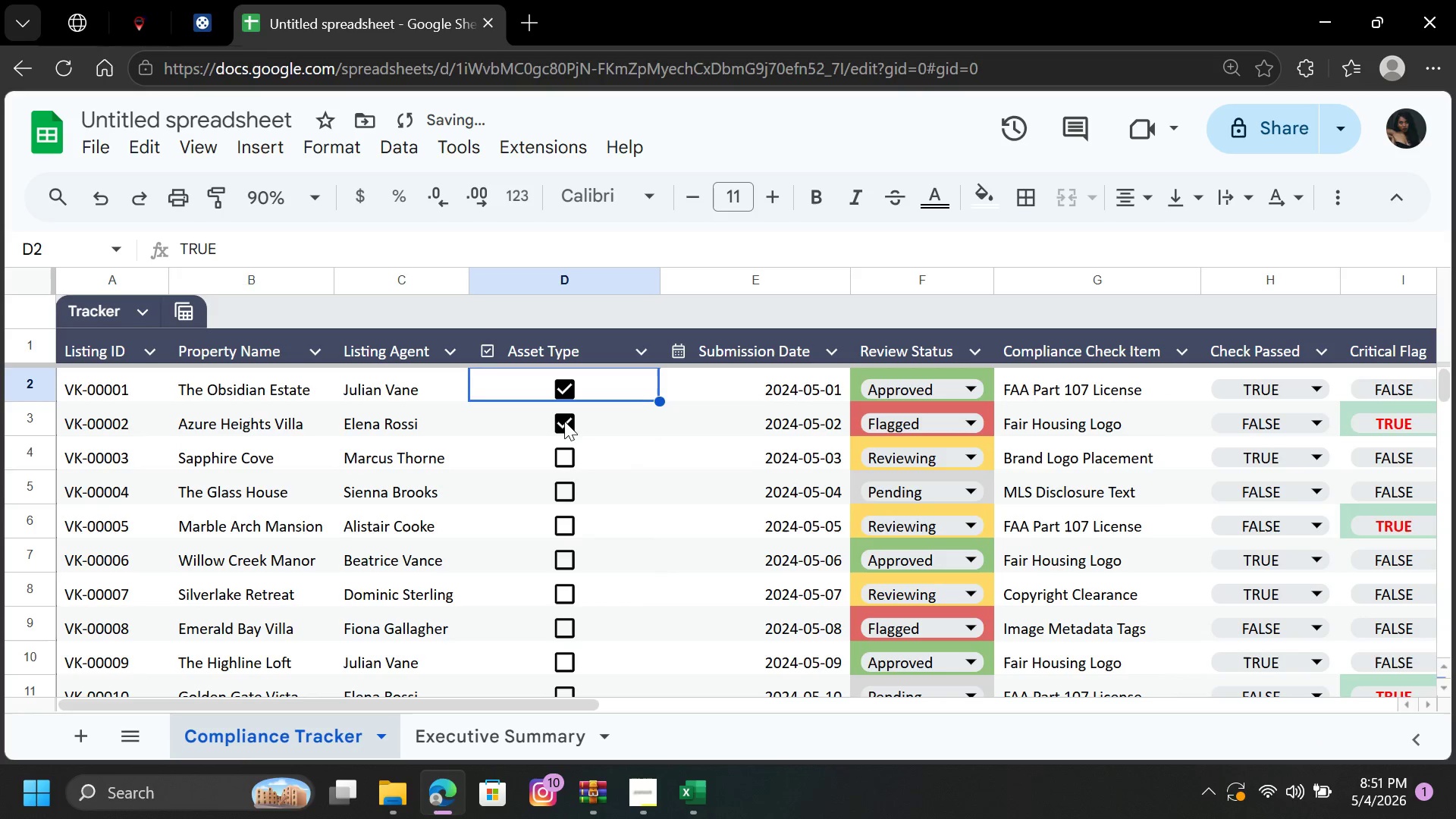 
left_click([567, 424])
 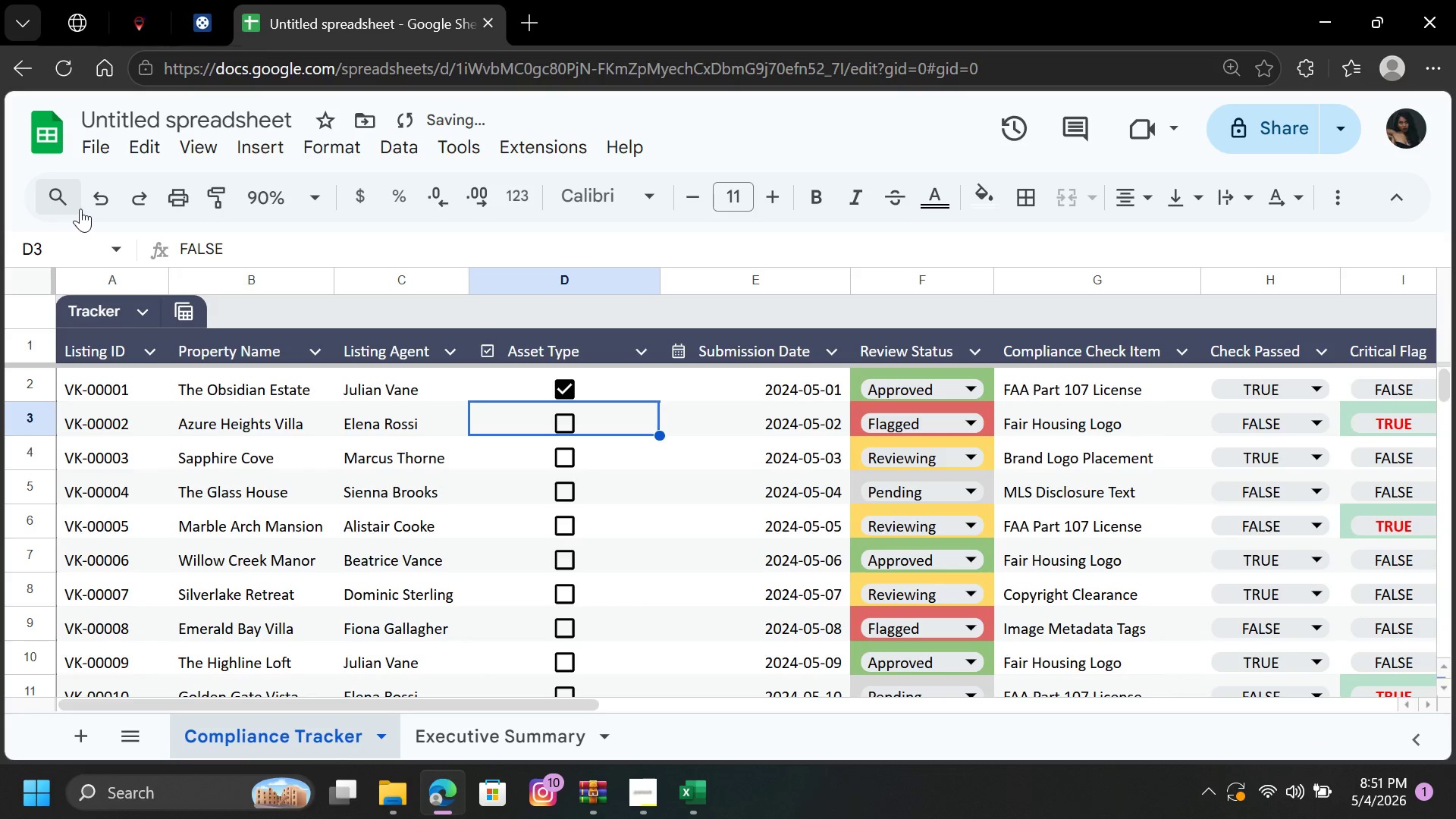 
left_click([99, 198])
 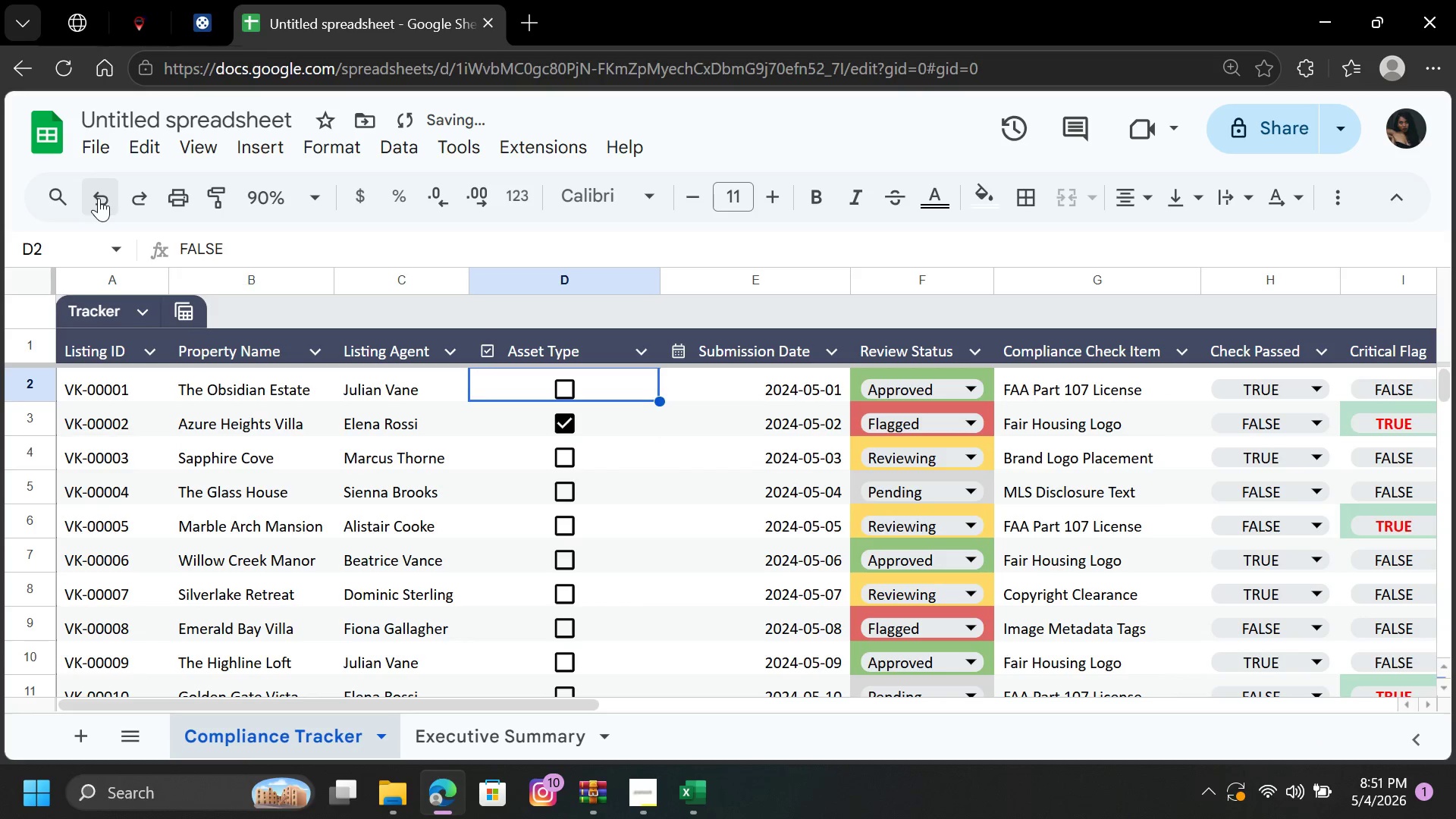 
double_click([99, 198])
 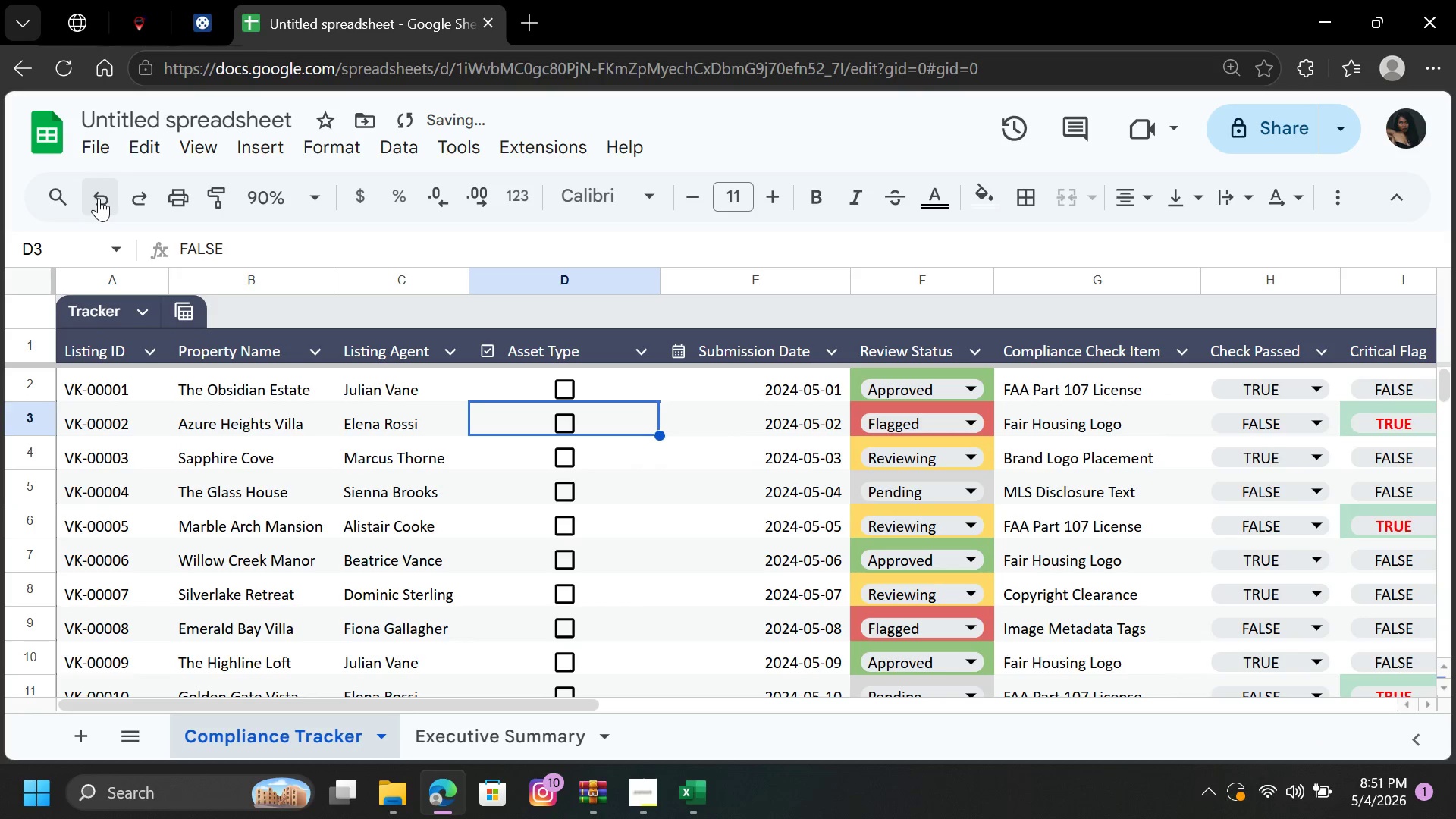 
triple_click([99, 198])
 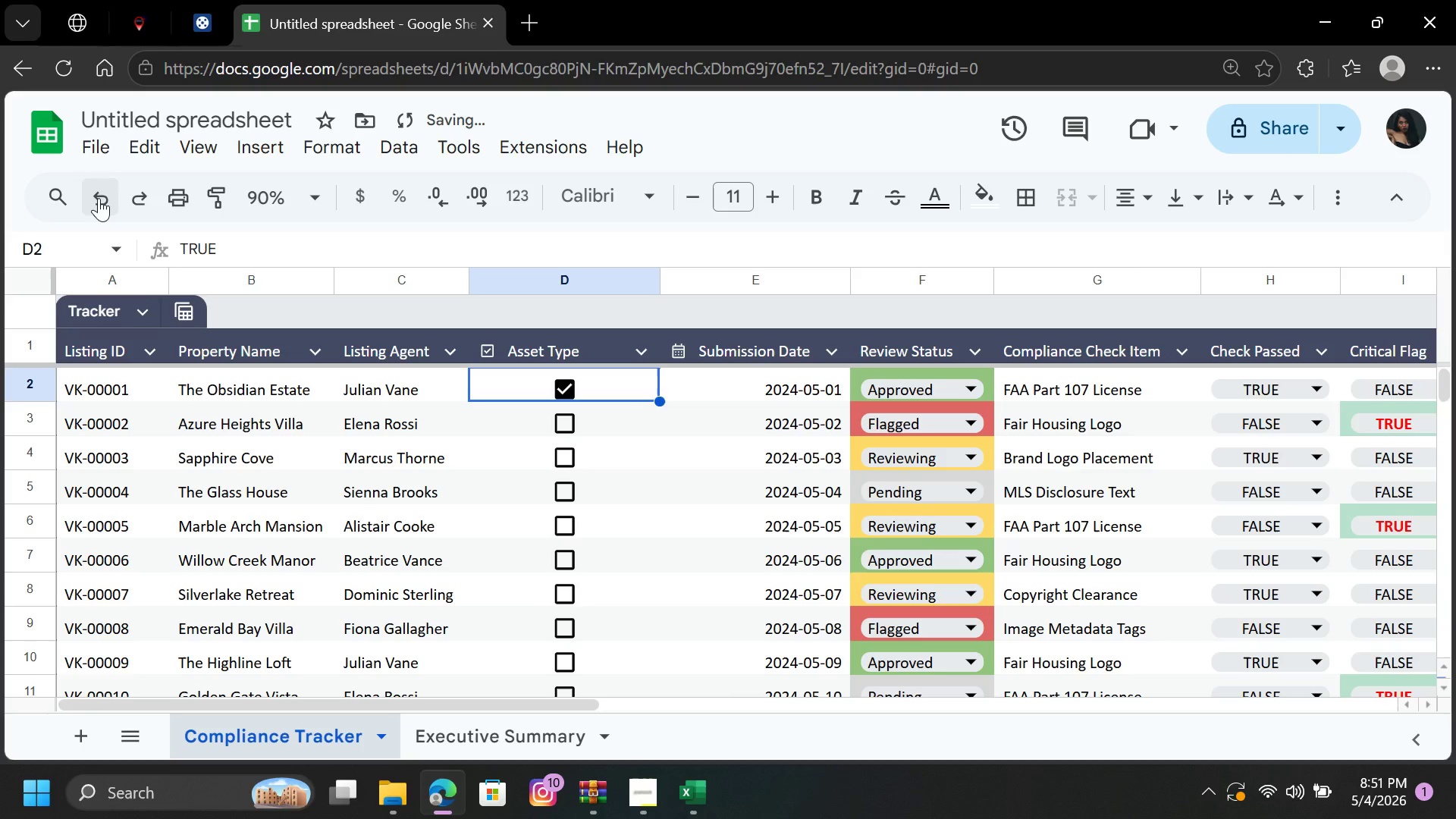 
triple_click([99, 198])
 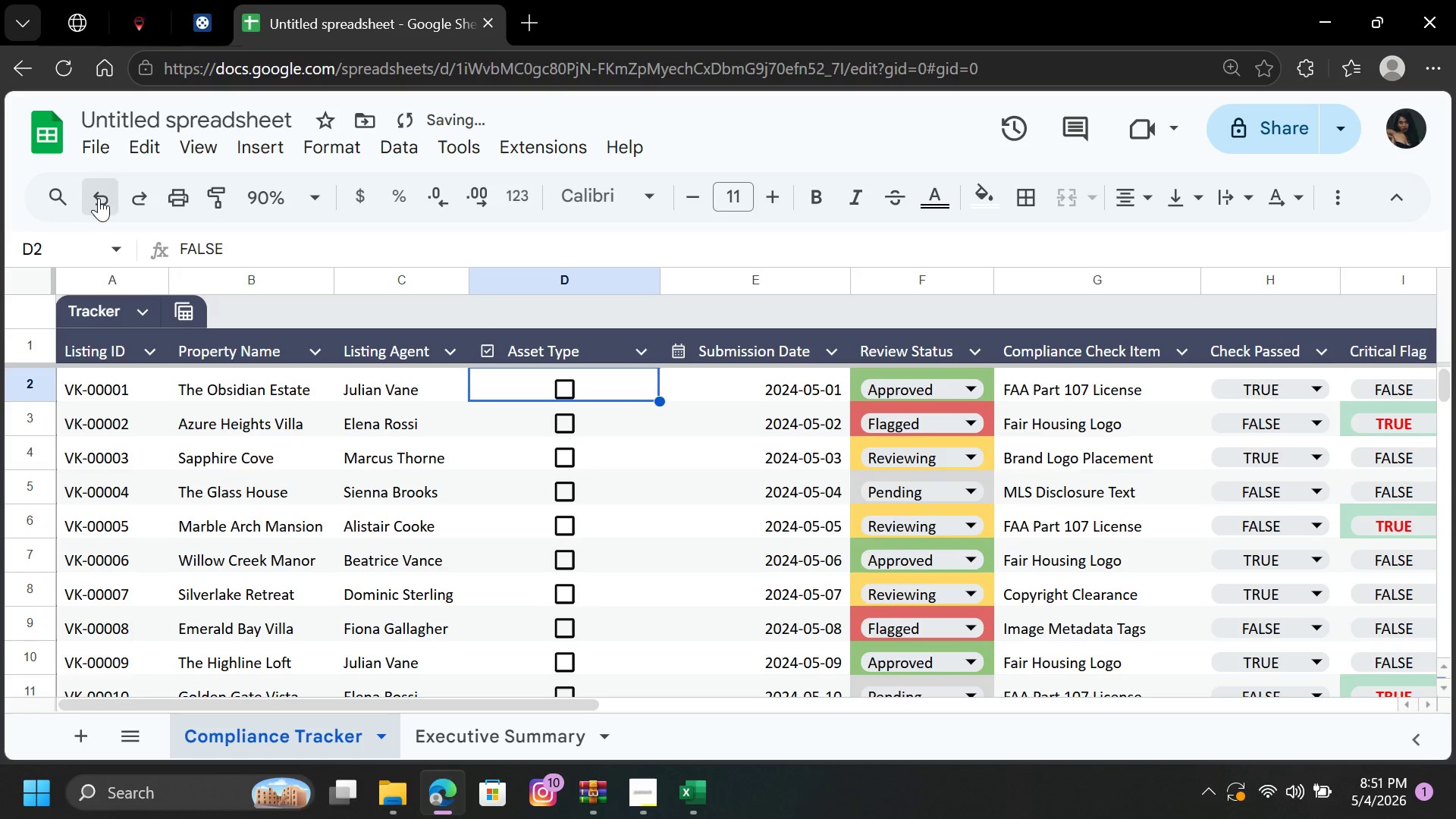 
triple_click([99, 198])
 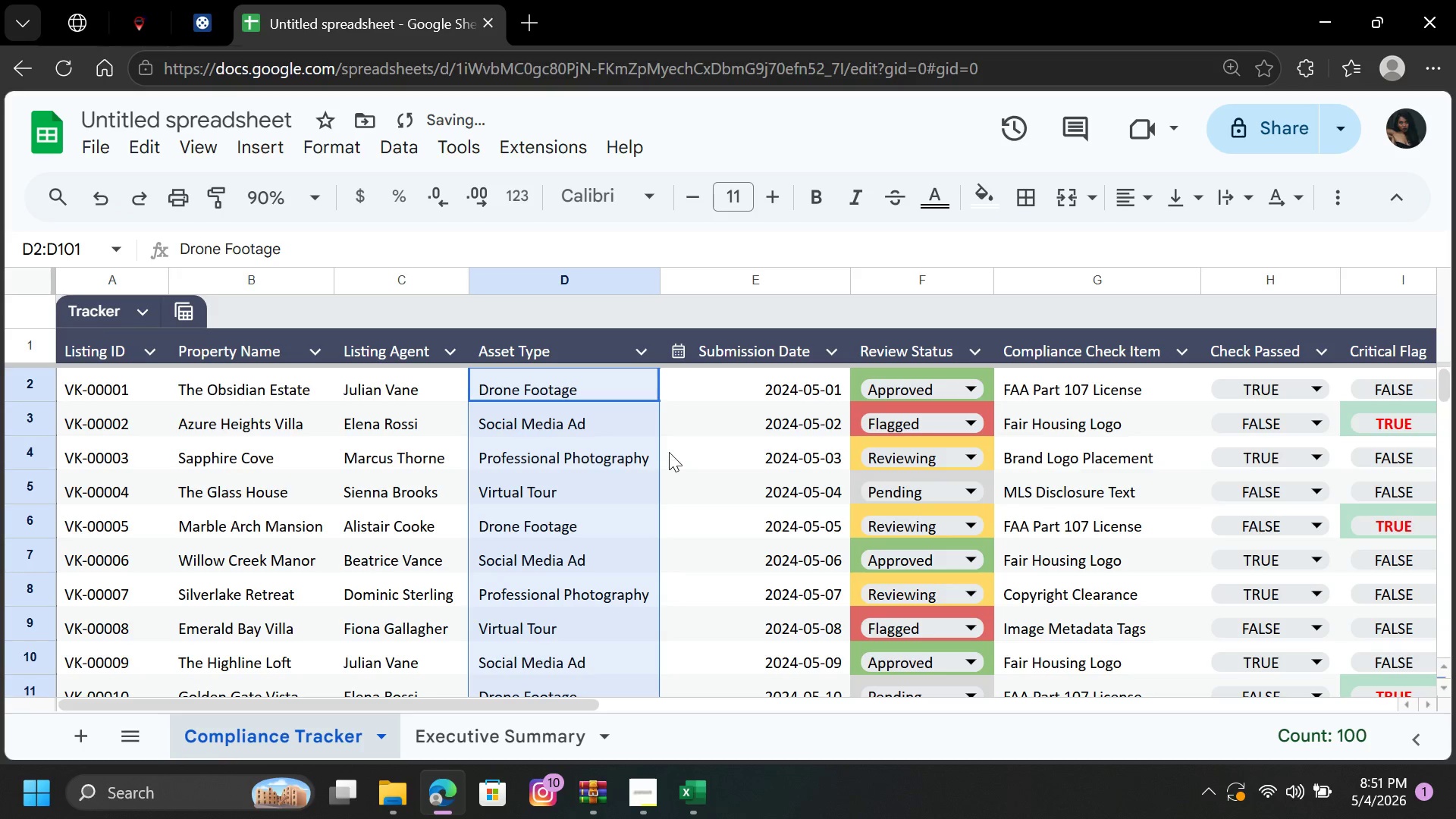 
left_click([669, 452])
 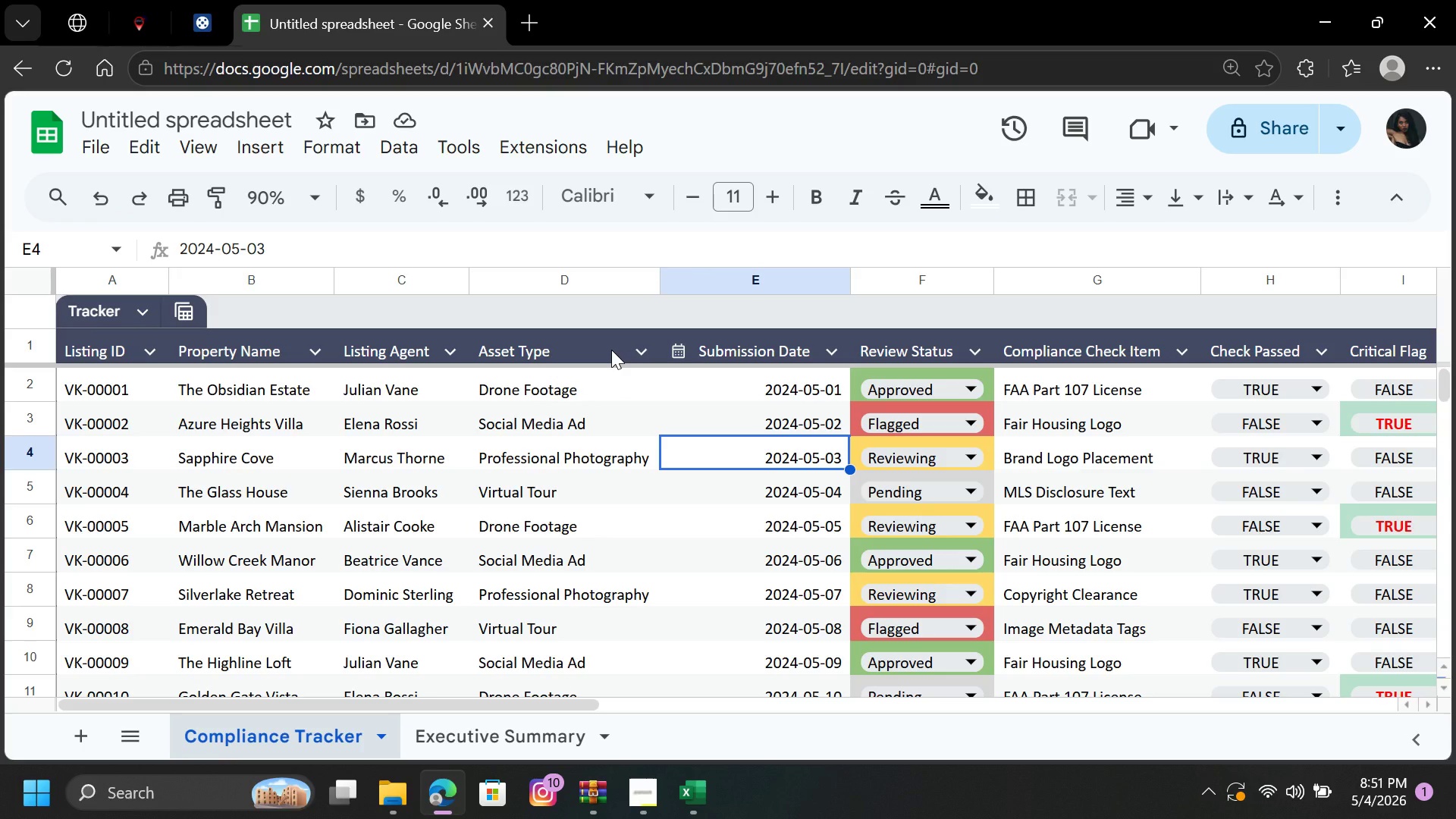 
wait(10.64)
 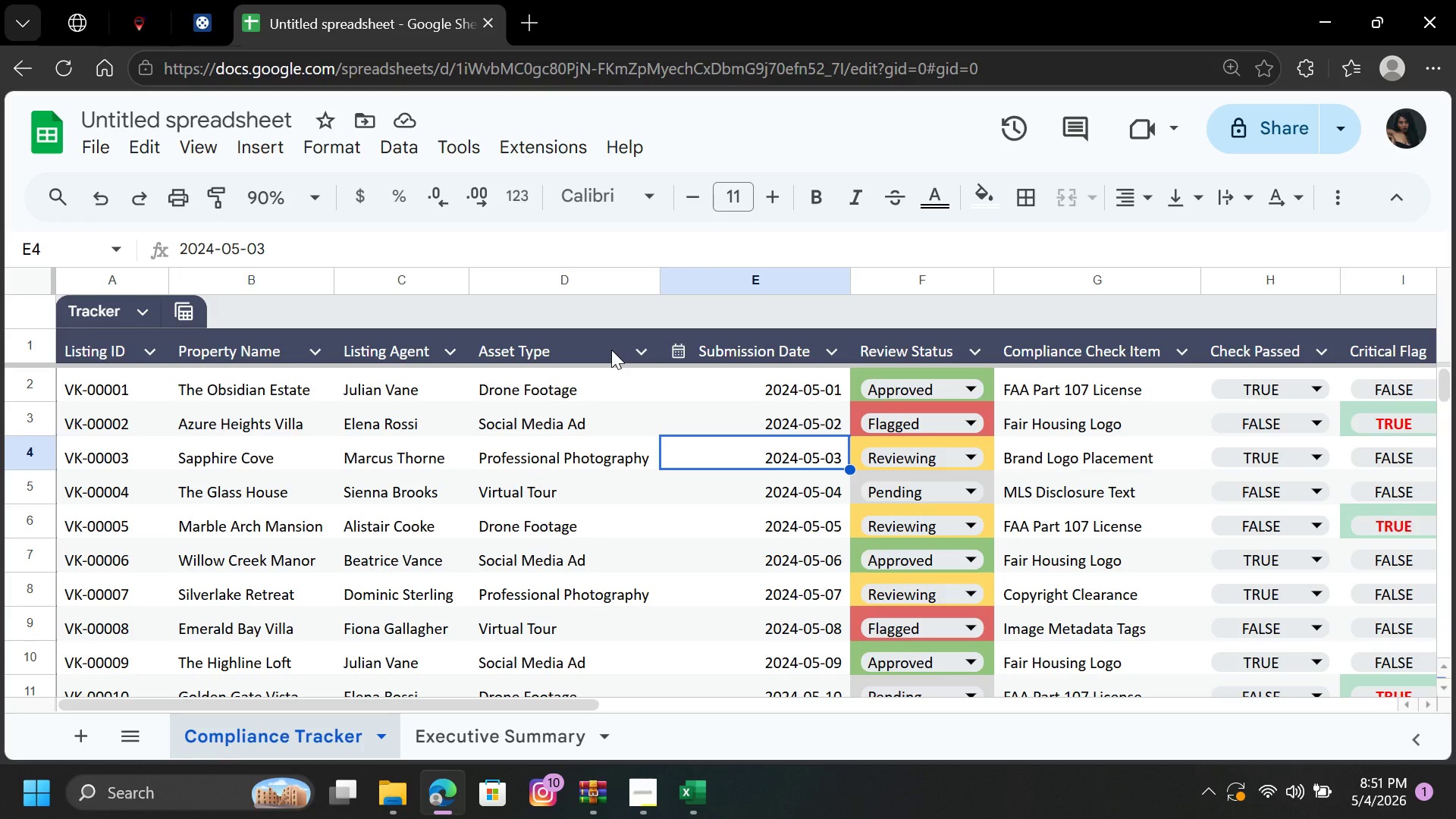 
left_click([653, 791])